 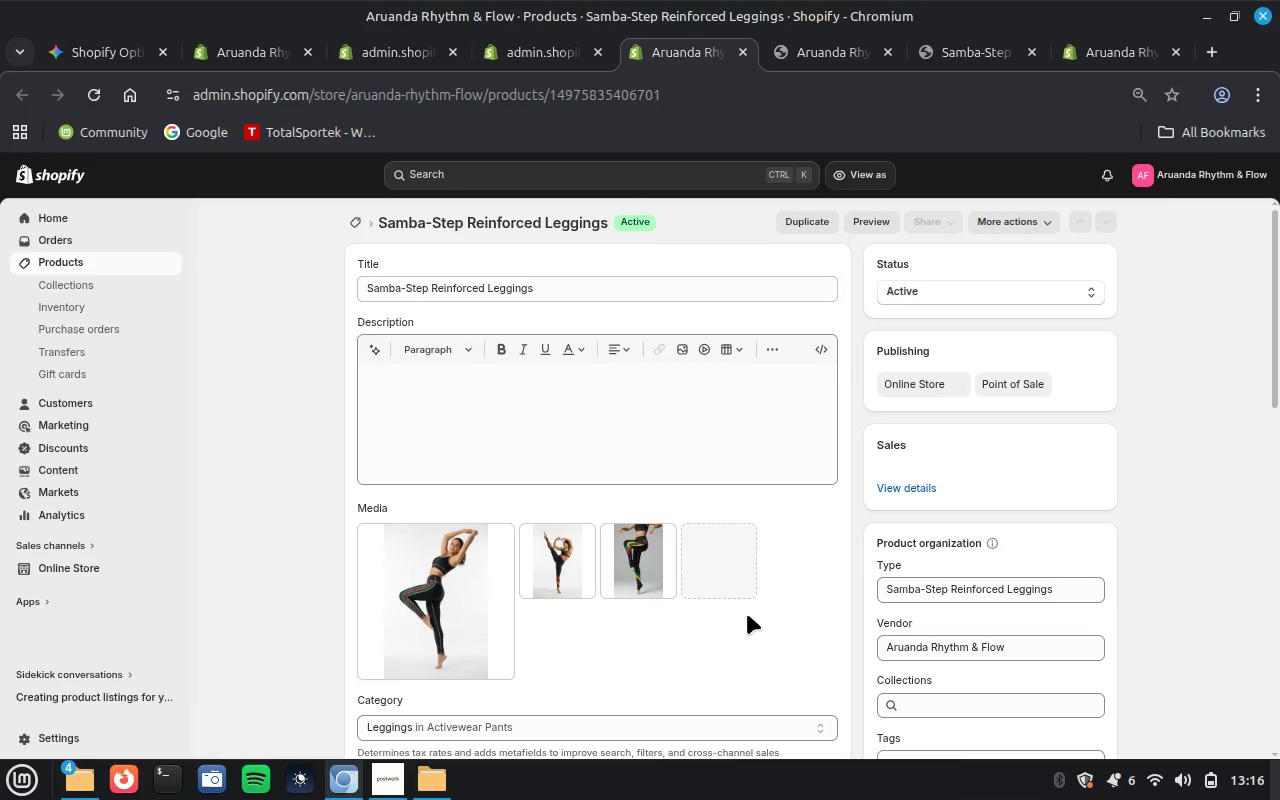 
scroll: coordinate [719, 650], scroll_direction: down, amount: 23.0
 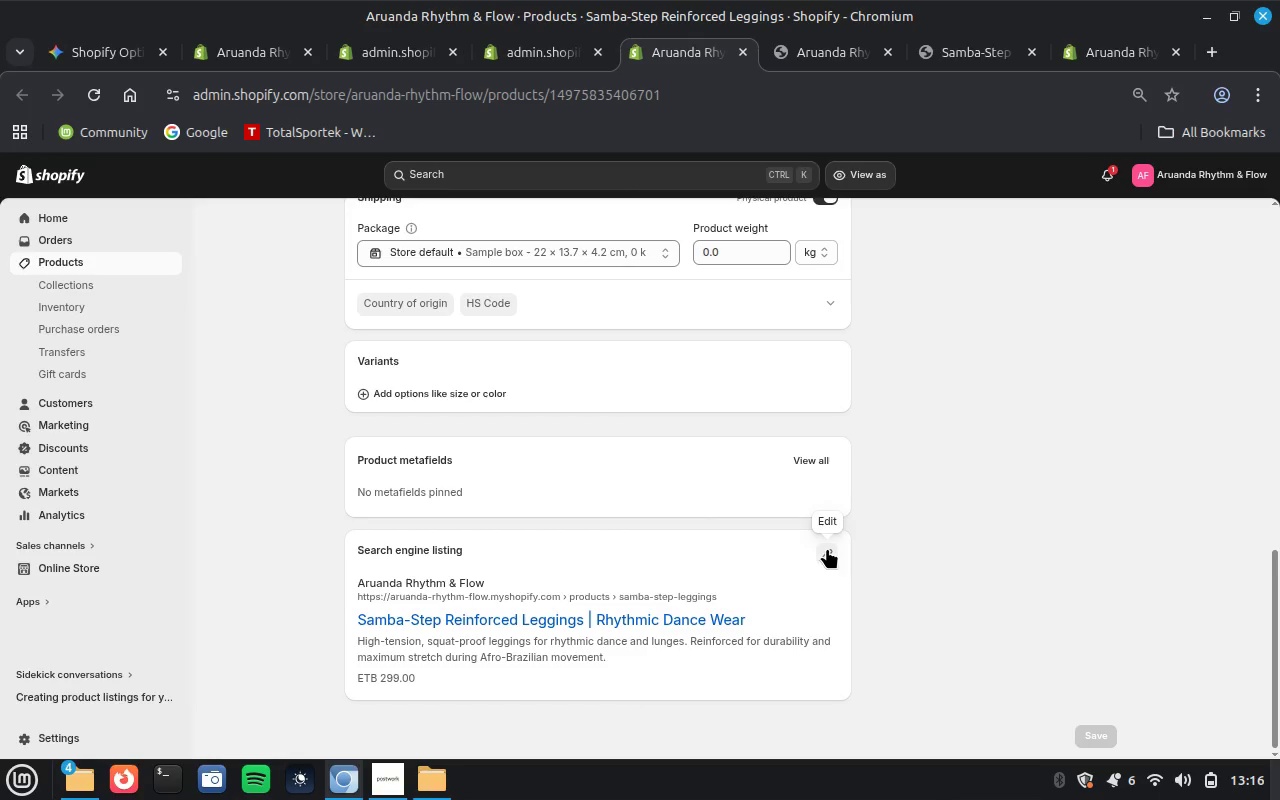 
wait(11.07)
 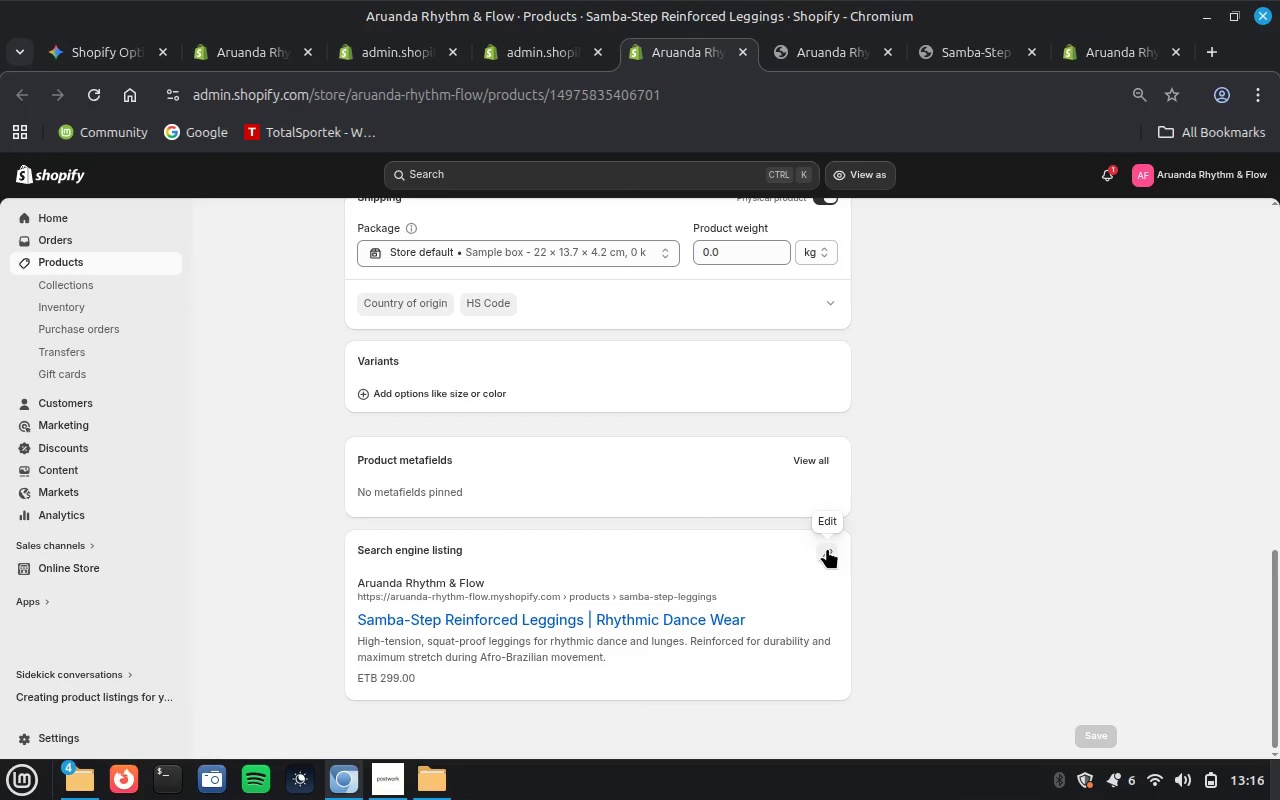 
scroll: coordinate [1038, 598], scroll_direction: down, amount: 3.0
 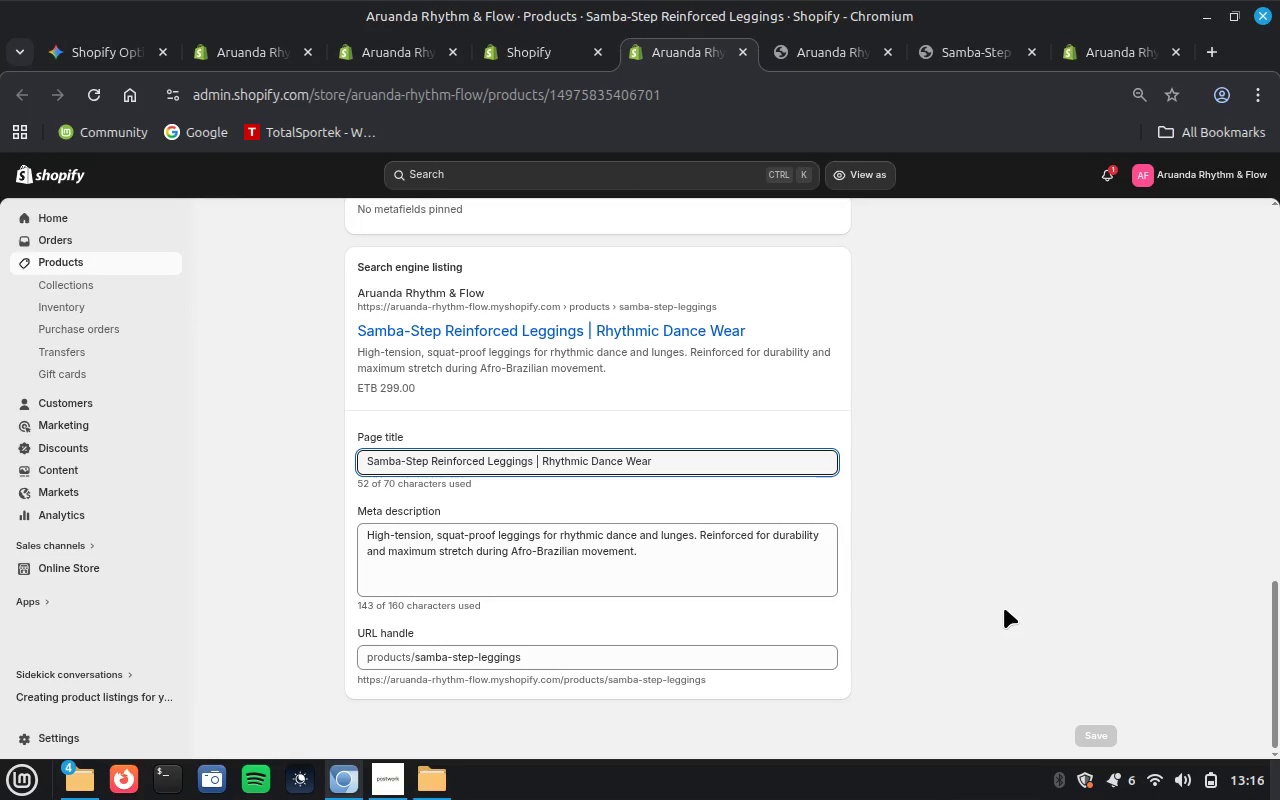 
wait(7.38)
 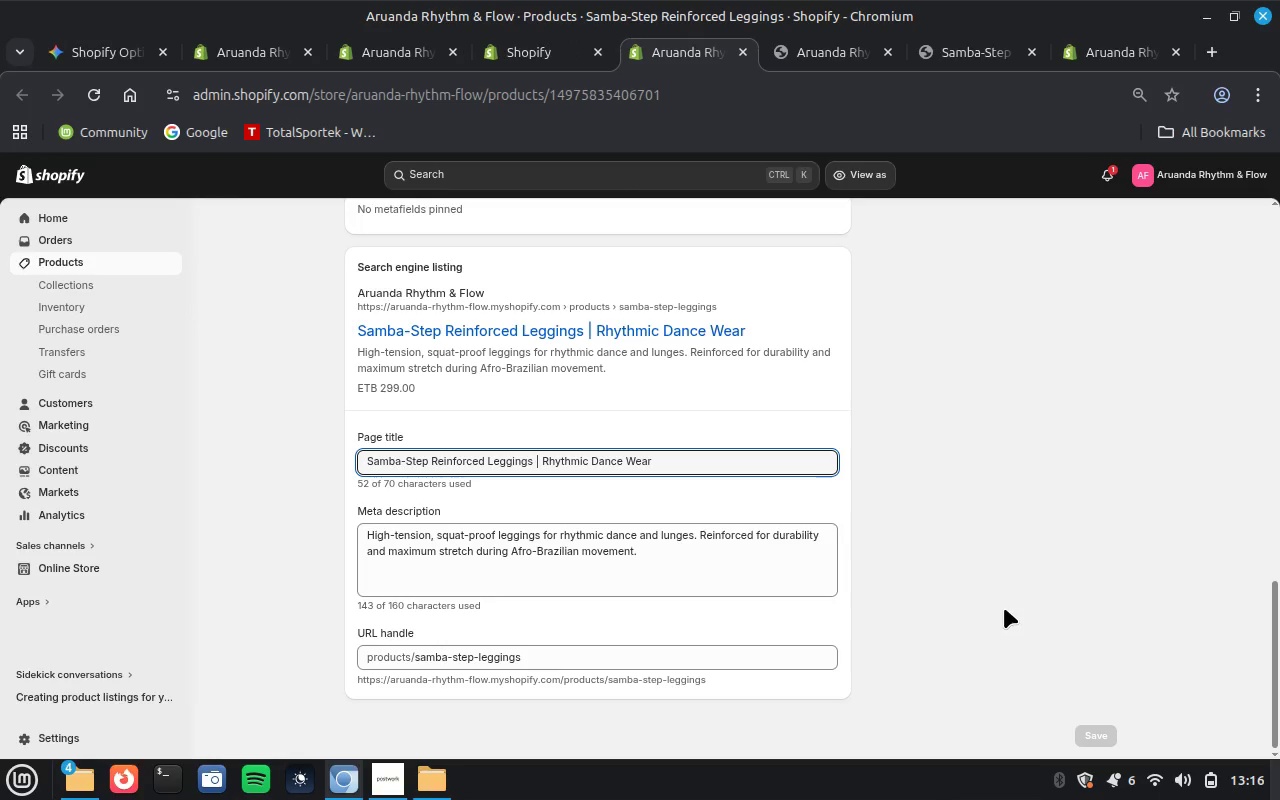 
mouse_move([228, 758])
 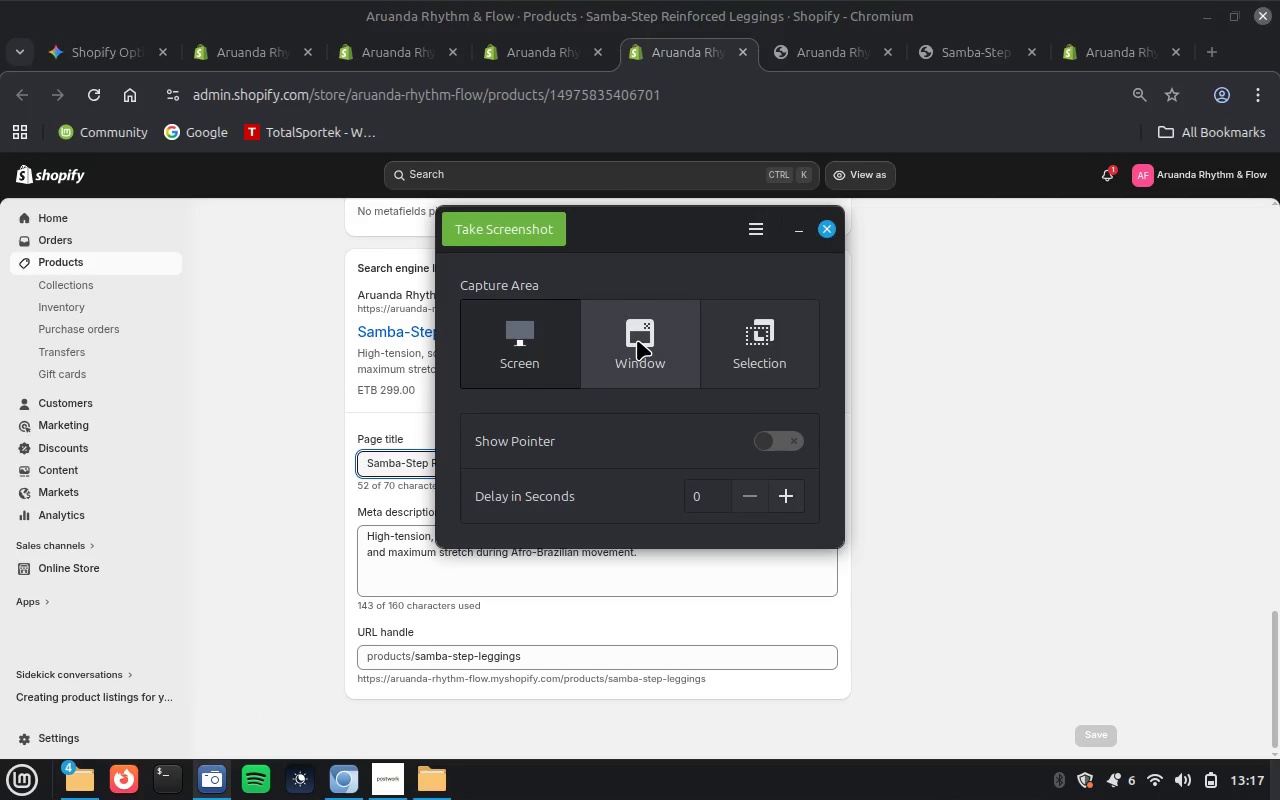 
left_click([637, 339])
 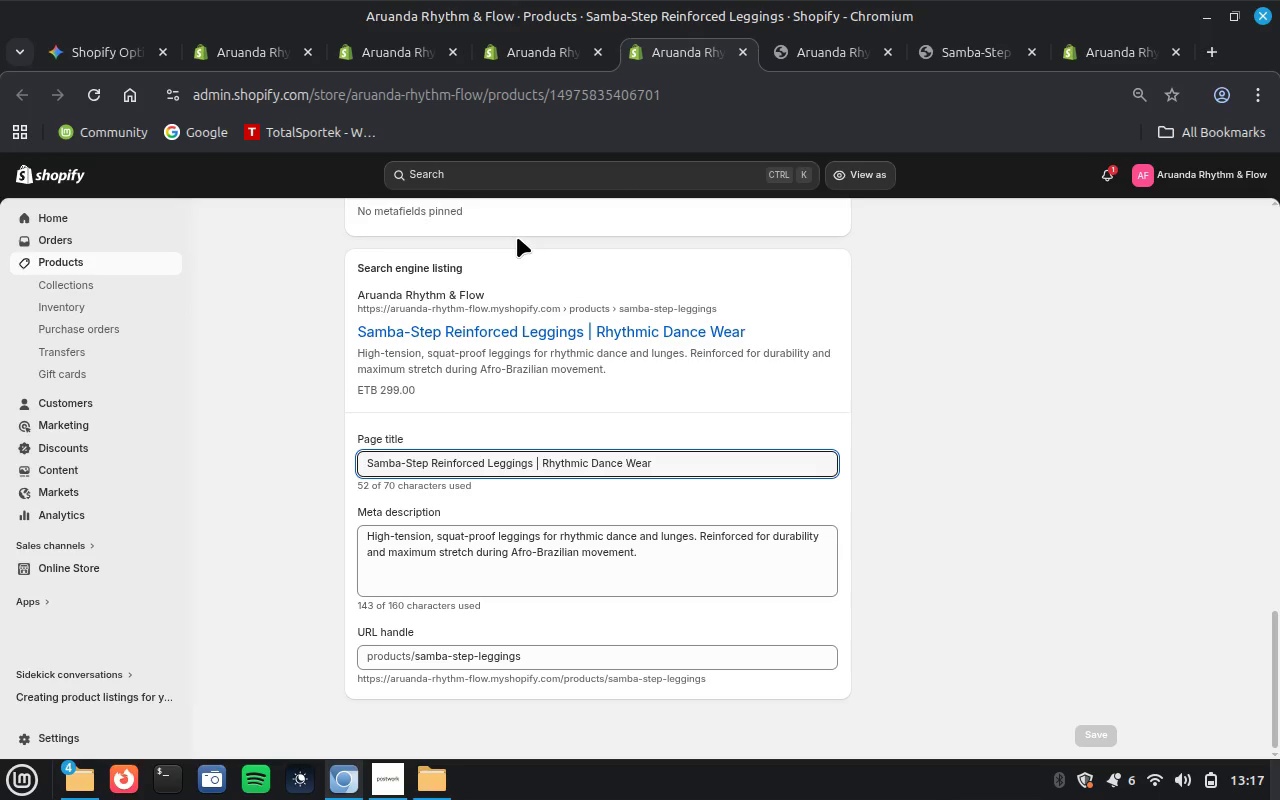 
wait(5.41)
 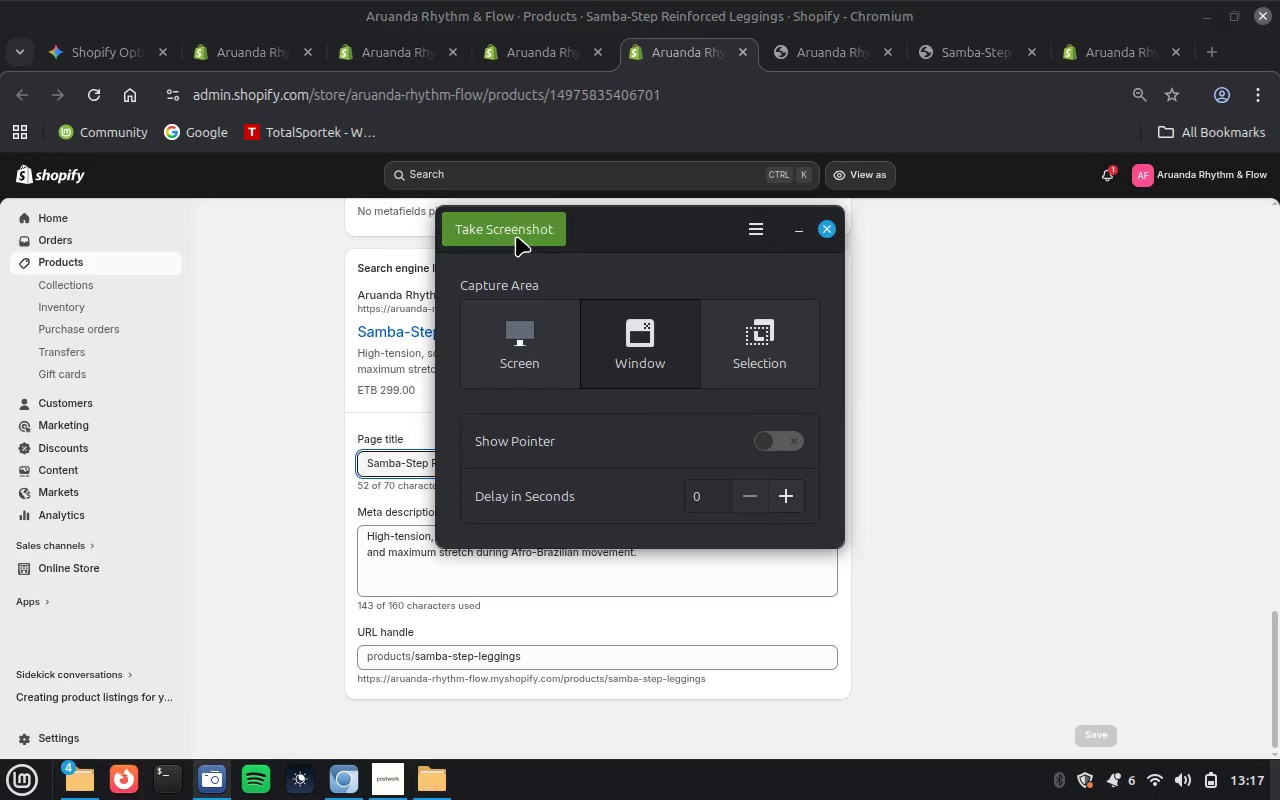 
type(Product 3 SE)
 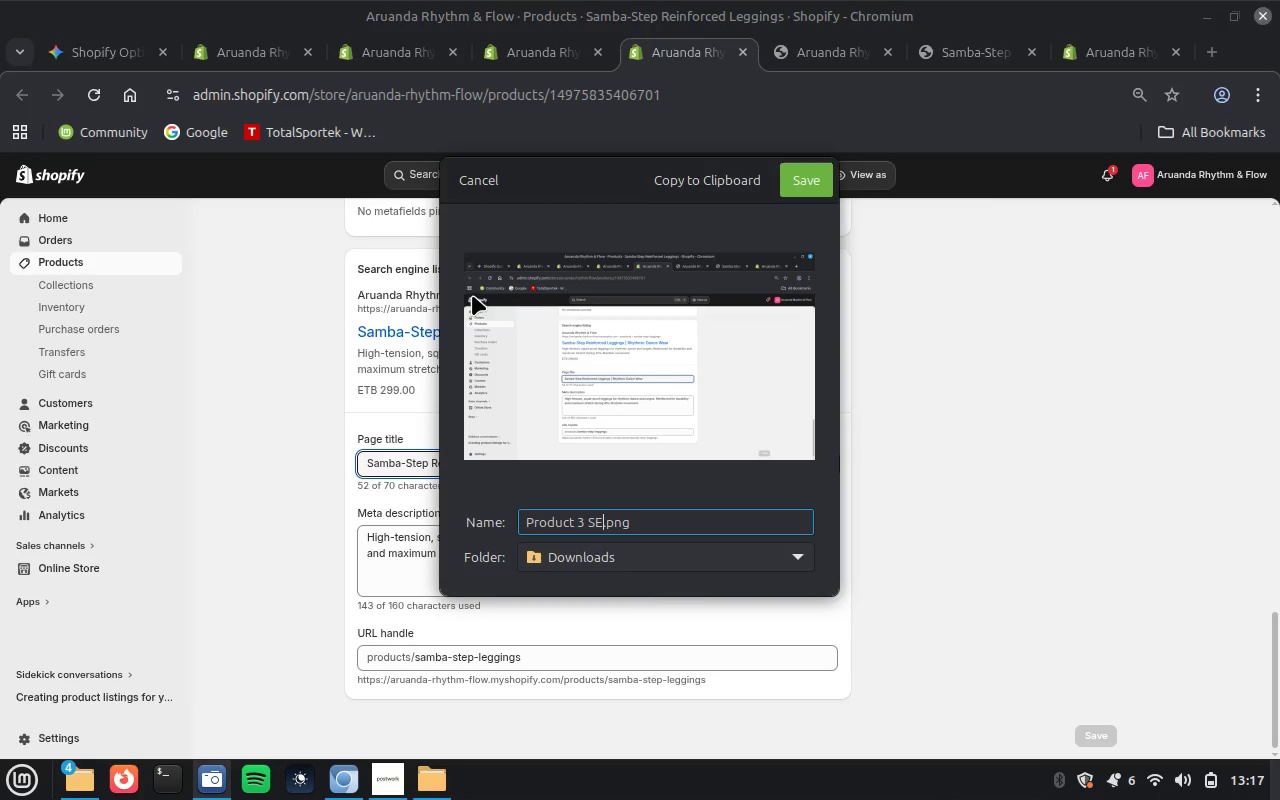 
key(Shift+O)
 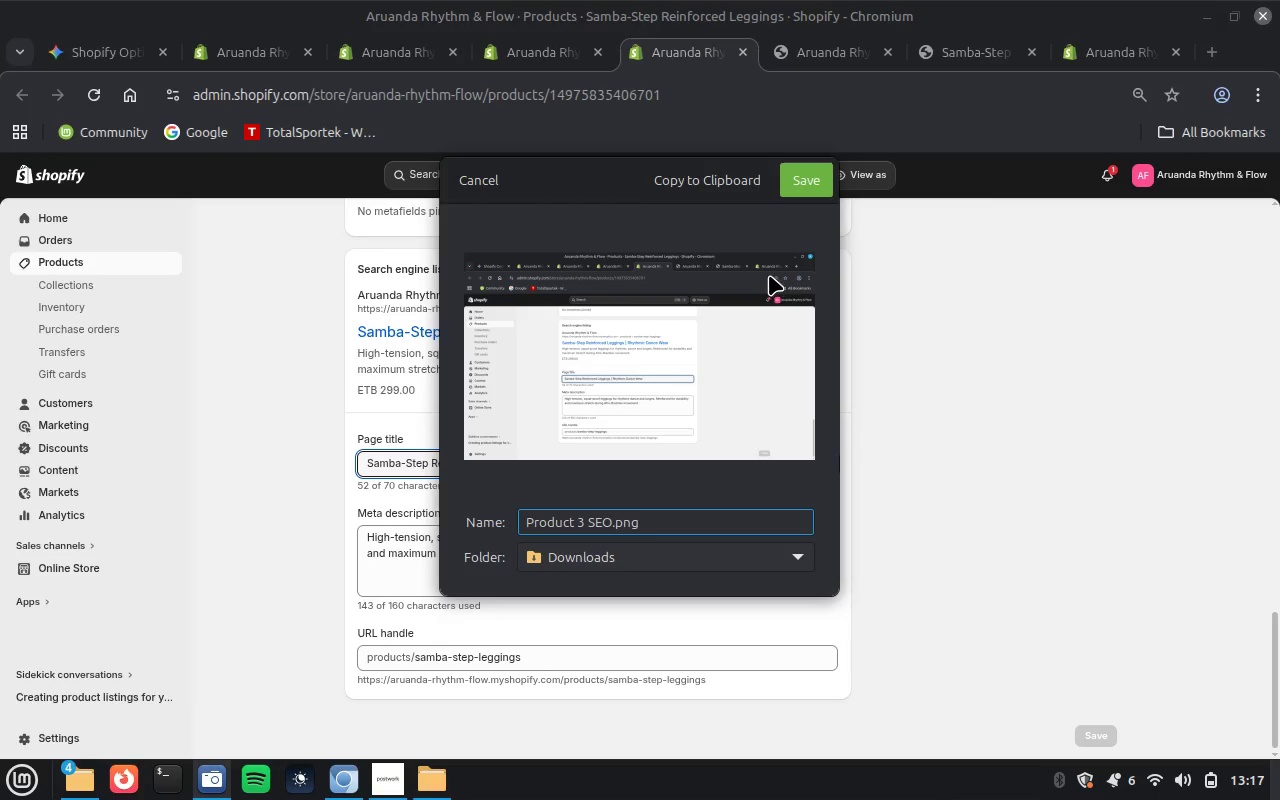 
left_click([805, 187])
 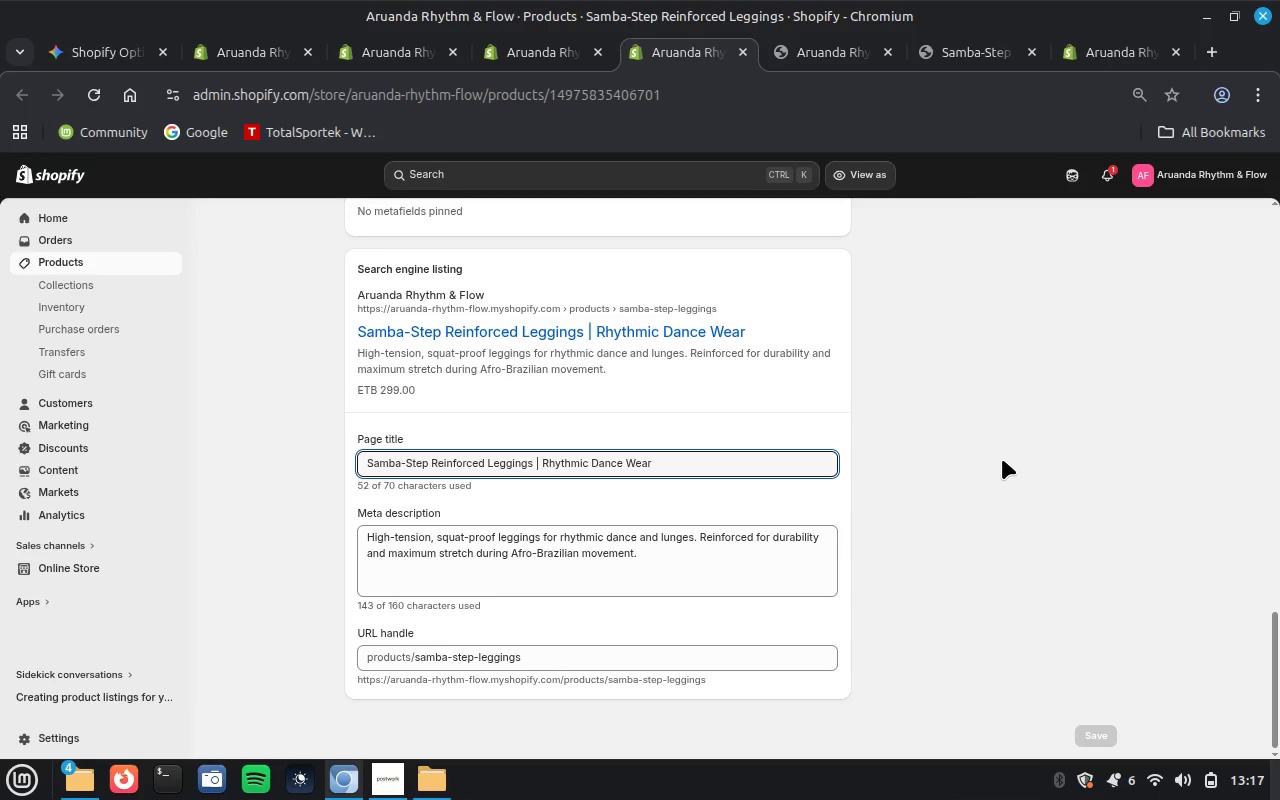 
wait(12.04)
 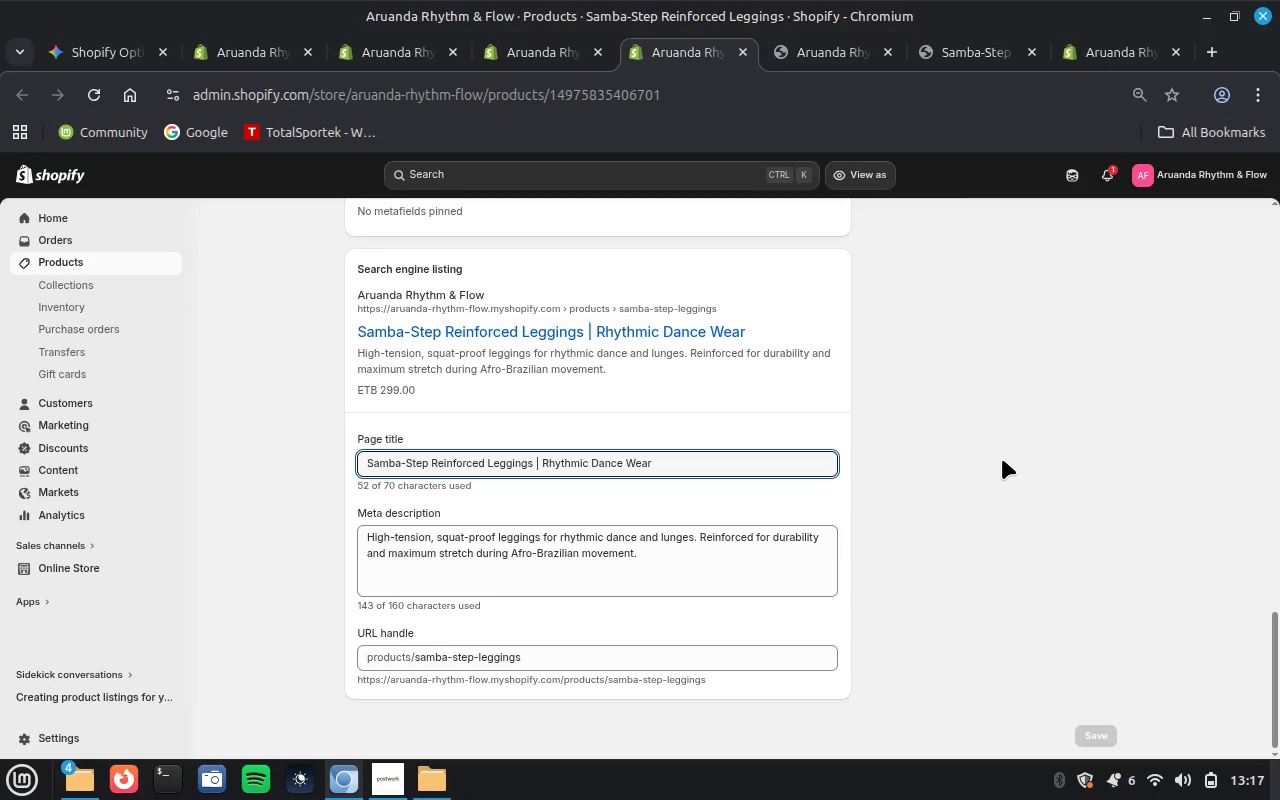 
scroll: coordinate [922, 458], scroll_direction: up, amount: 3.0
 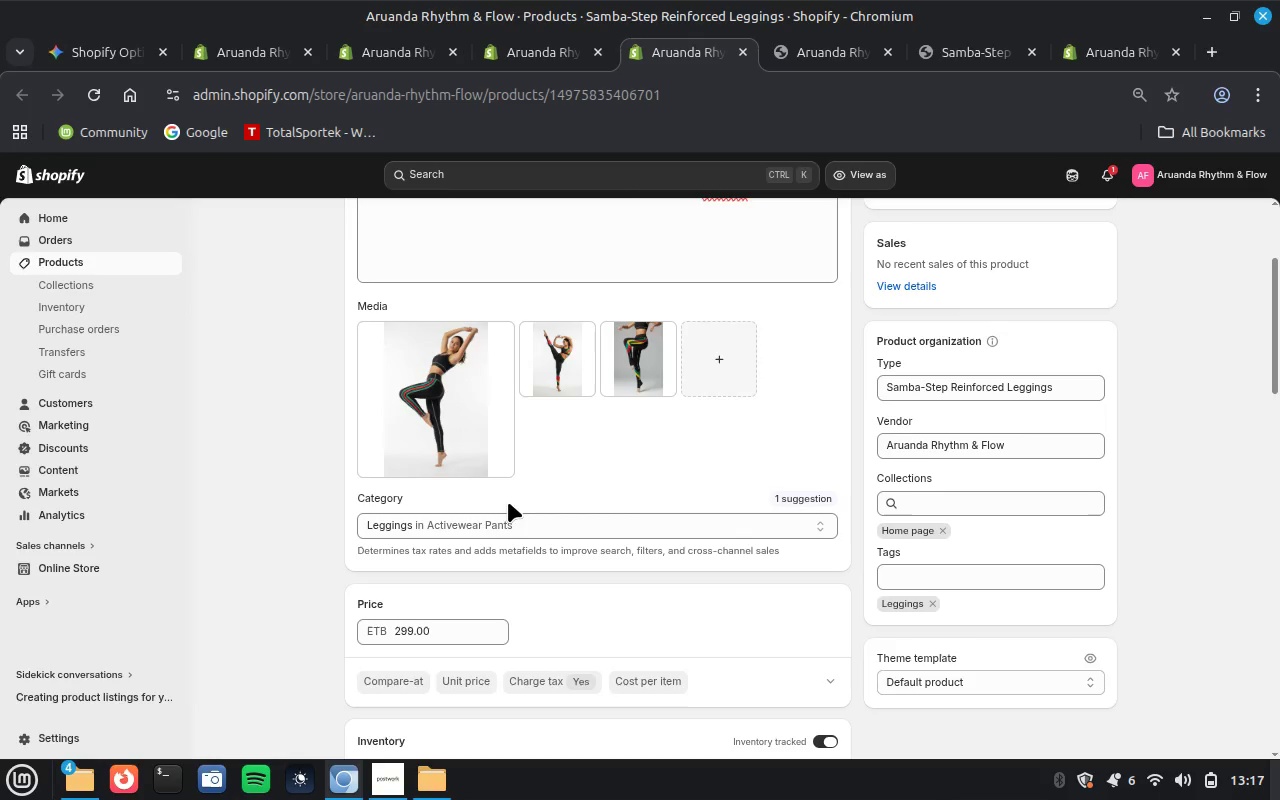 
left_click([426, 401])
 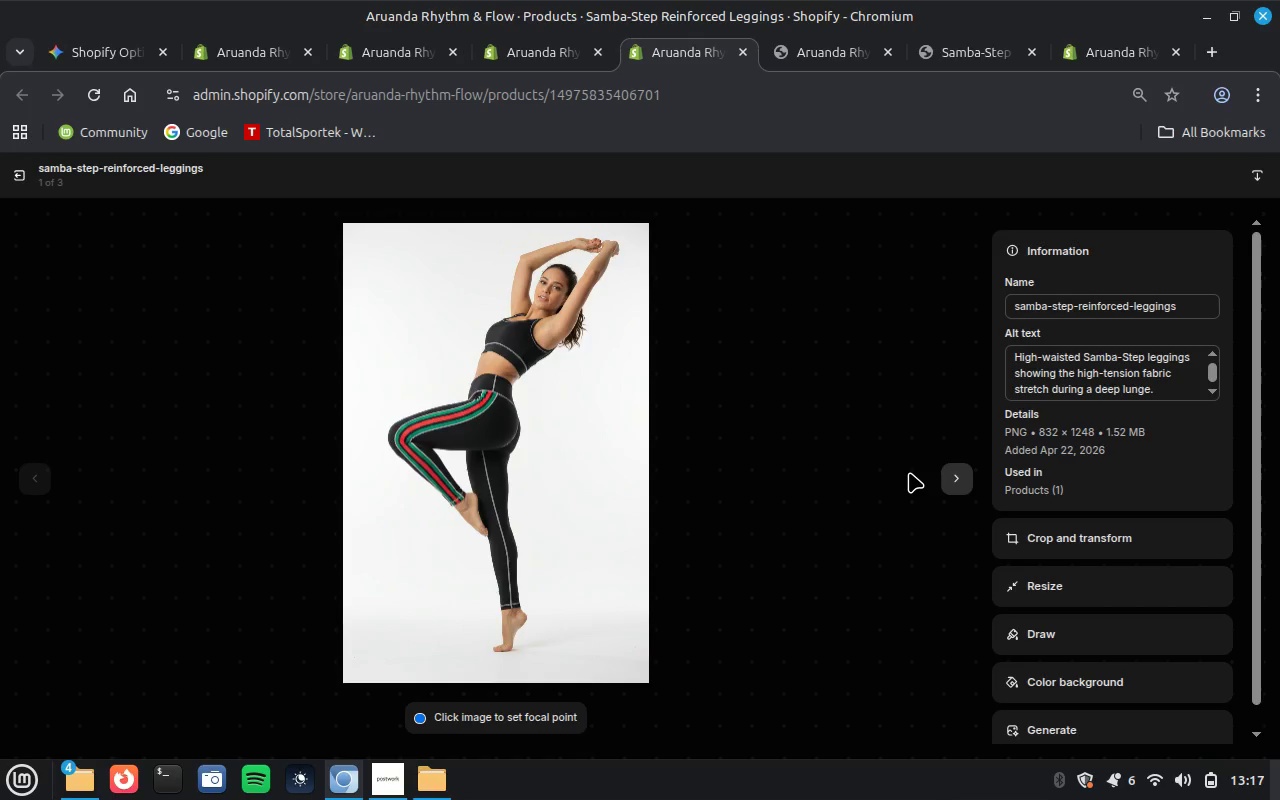 
wait(10.93)
 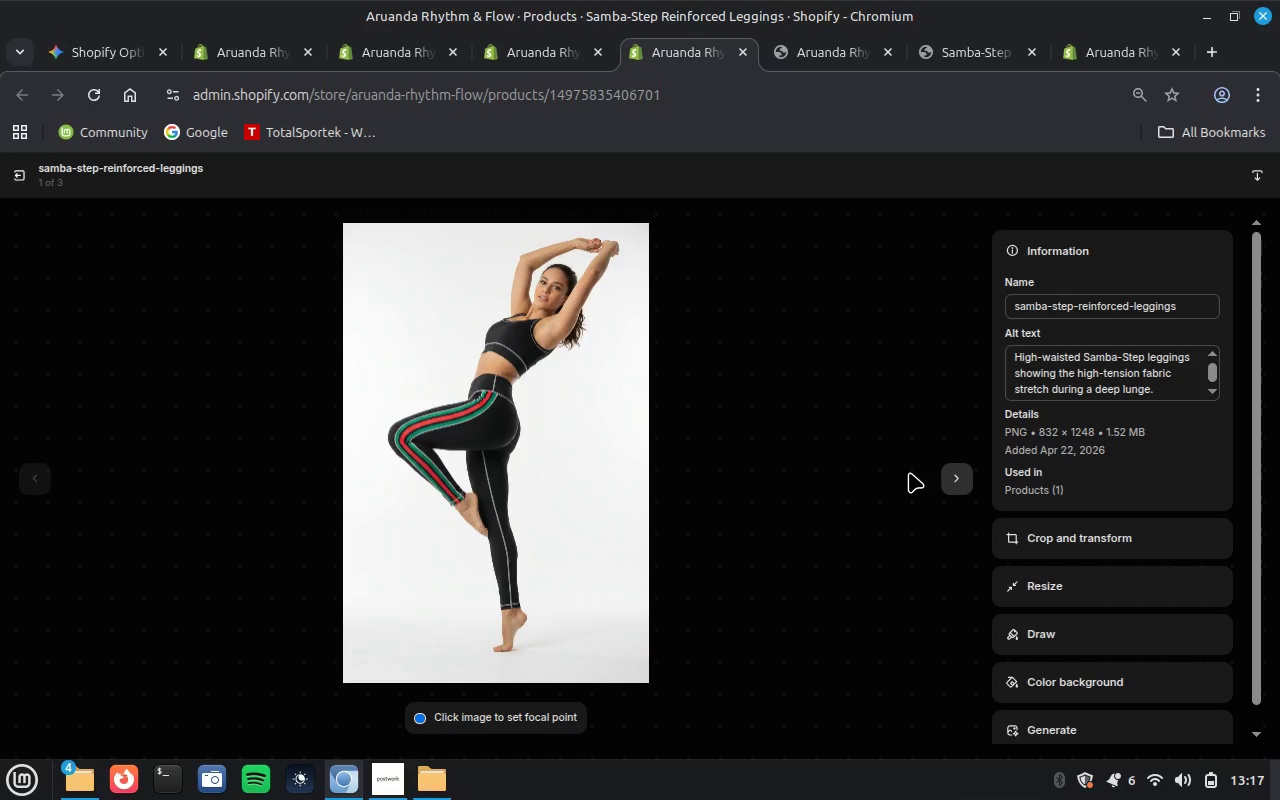 
left_click([379, 784])